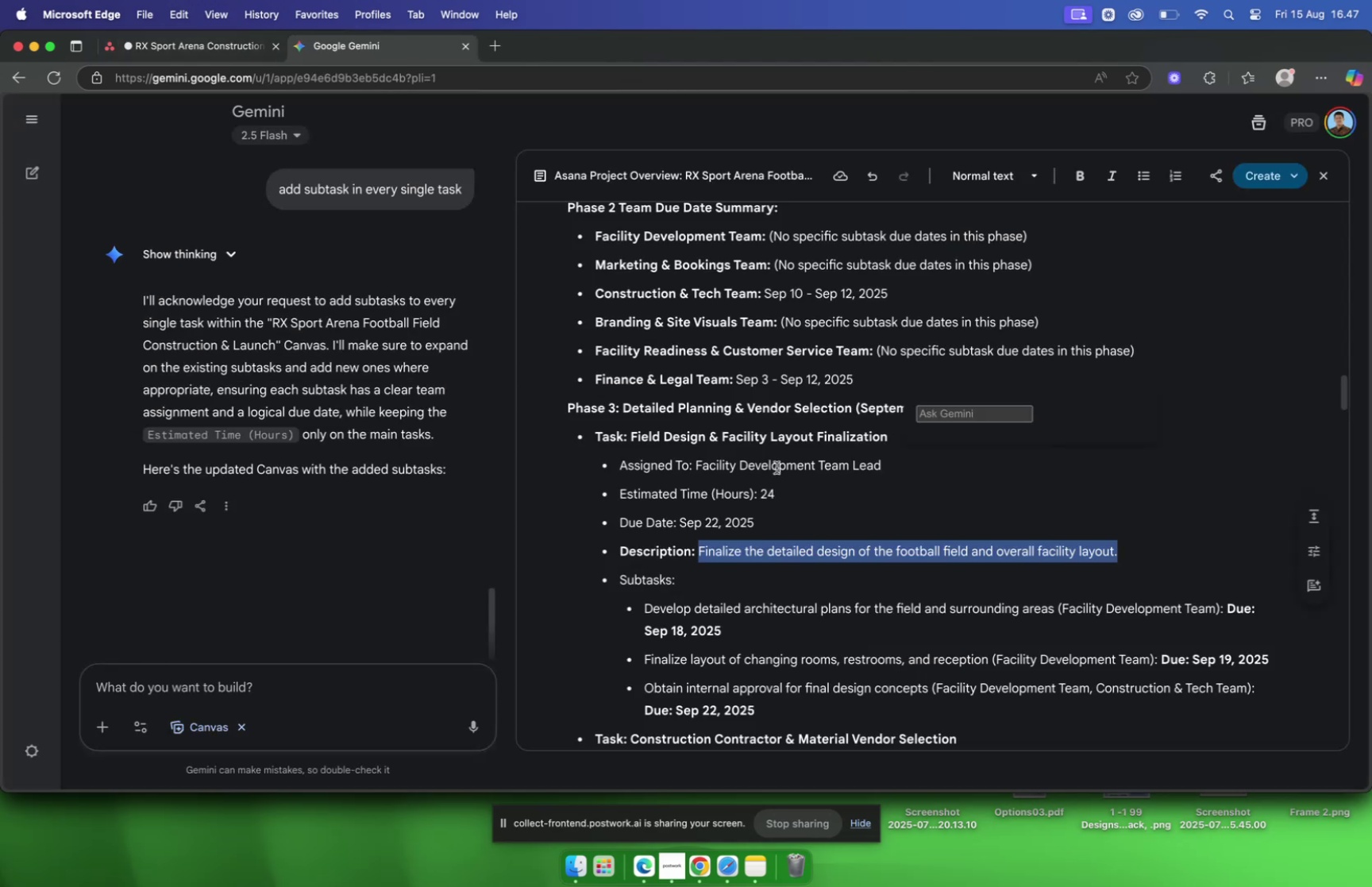 
scroll: coordinate [666, 530], scroll_direction: down, amount: 2.0
 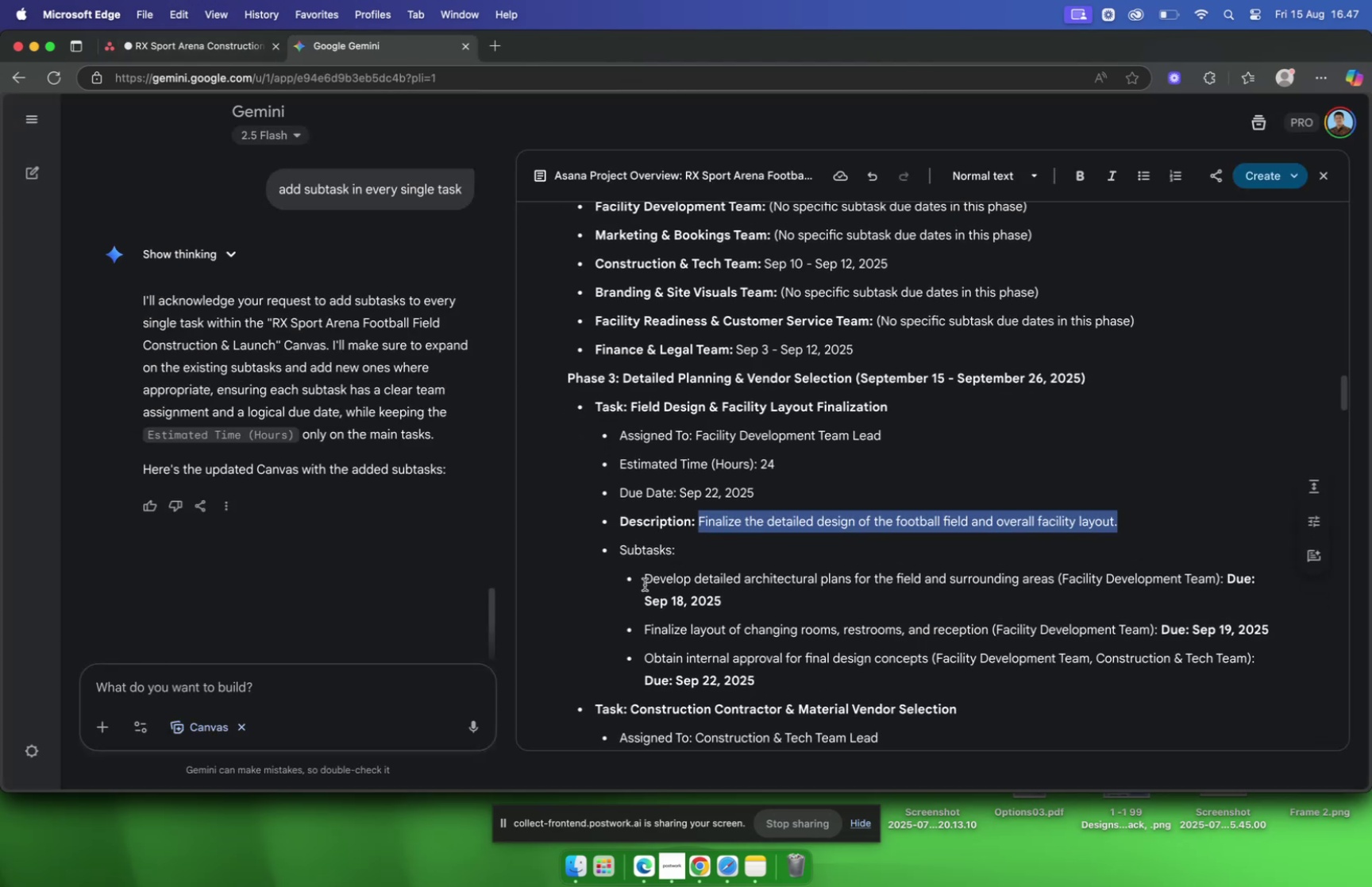 
left_click_drag(start_coordinate=[645, 577], to_coordinate=[1055, 580])
 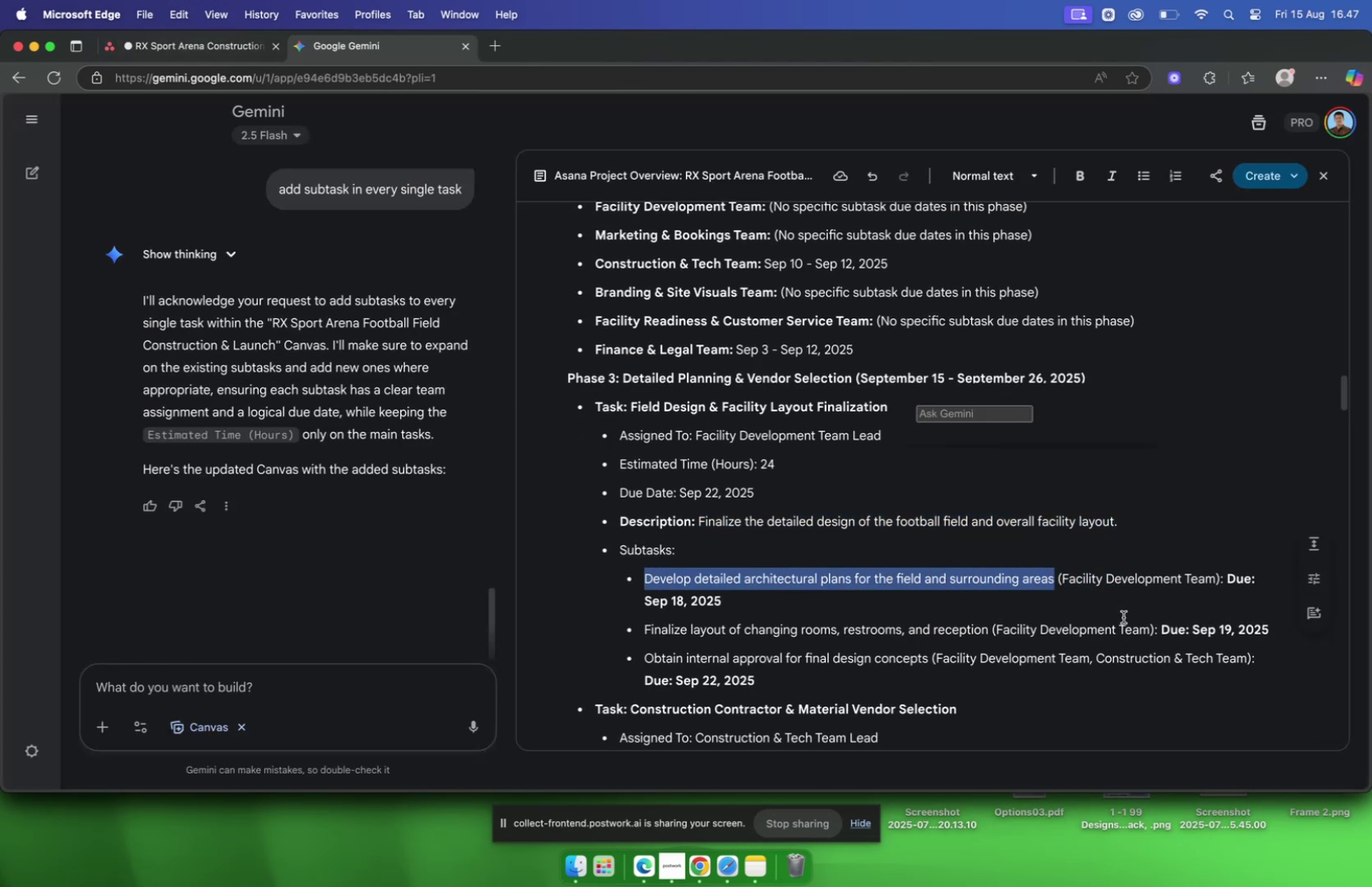 
key(Meta+C)
 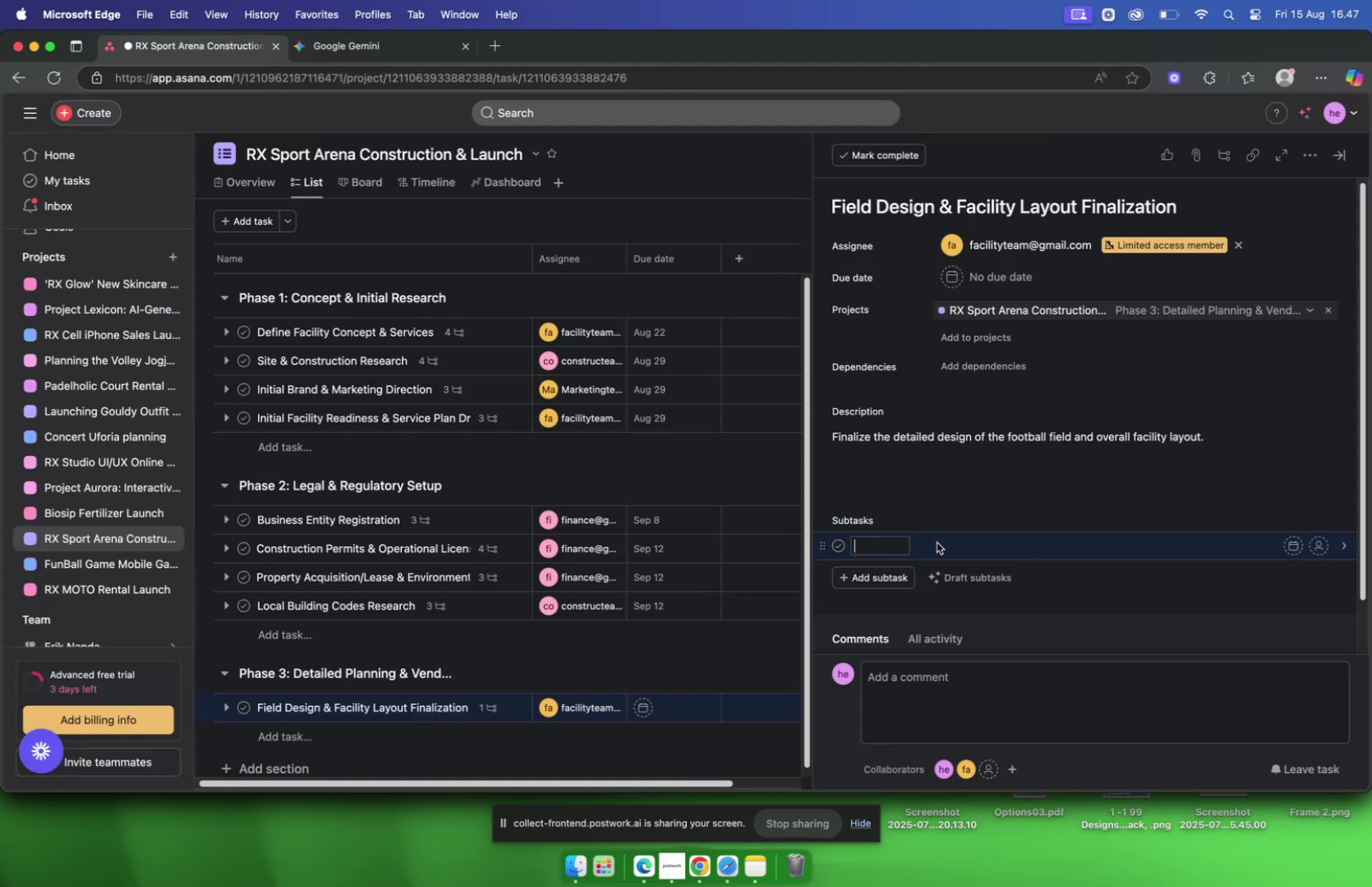 
key(Meta+V)
 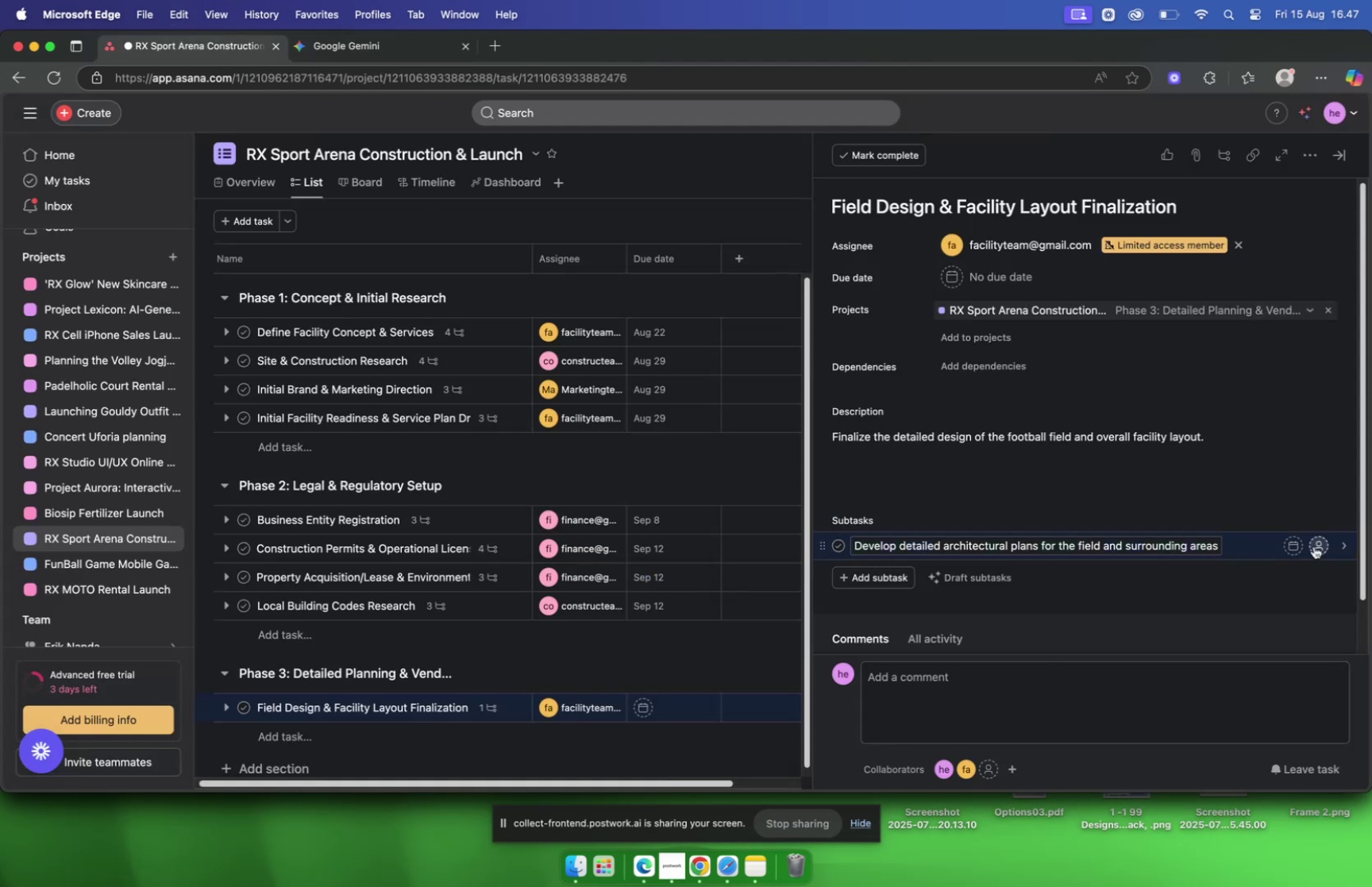 
left_click([1293, 546])
 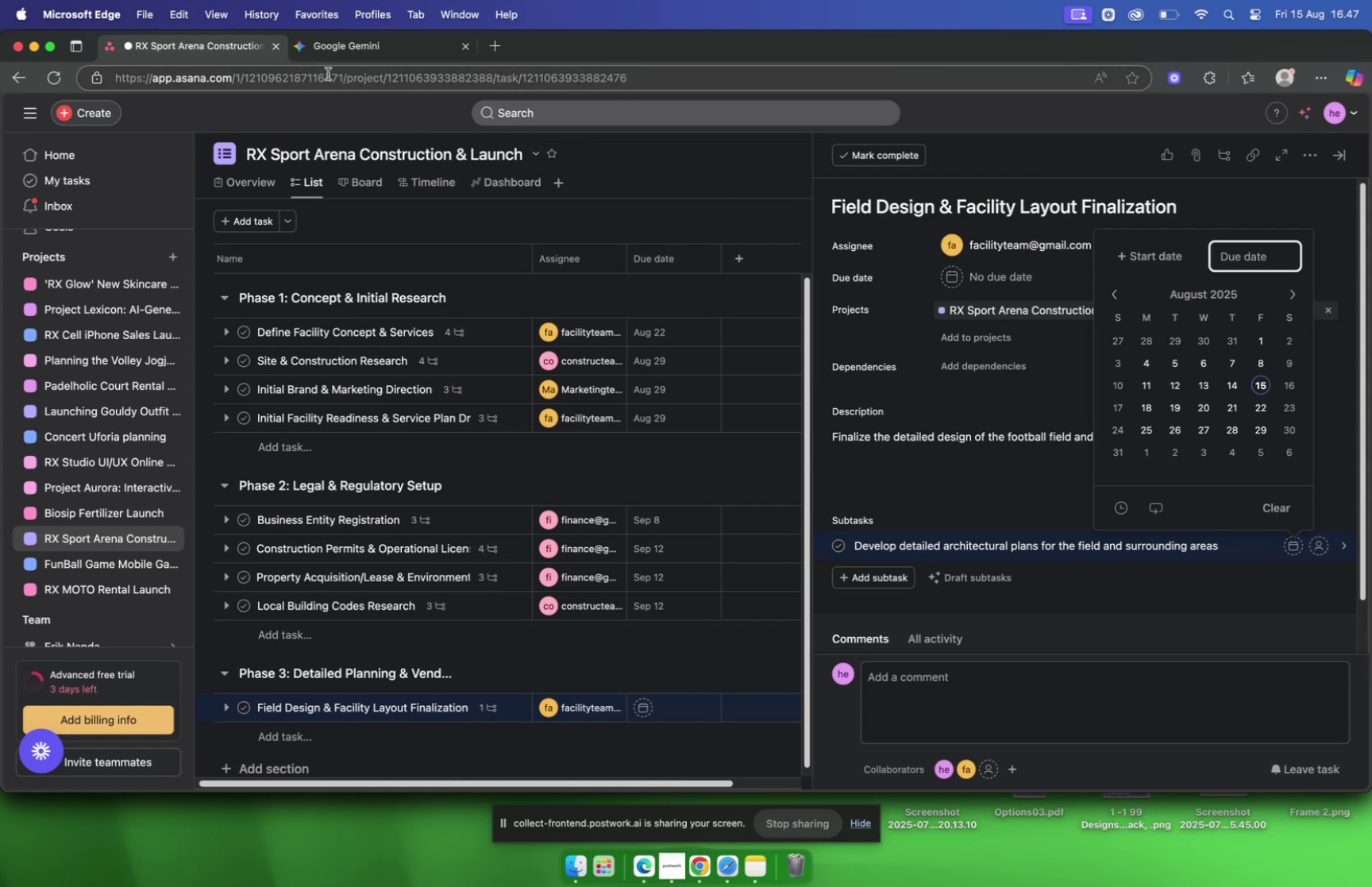 
mouse_move([322, 56])
 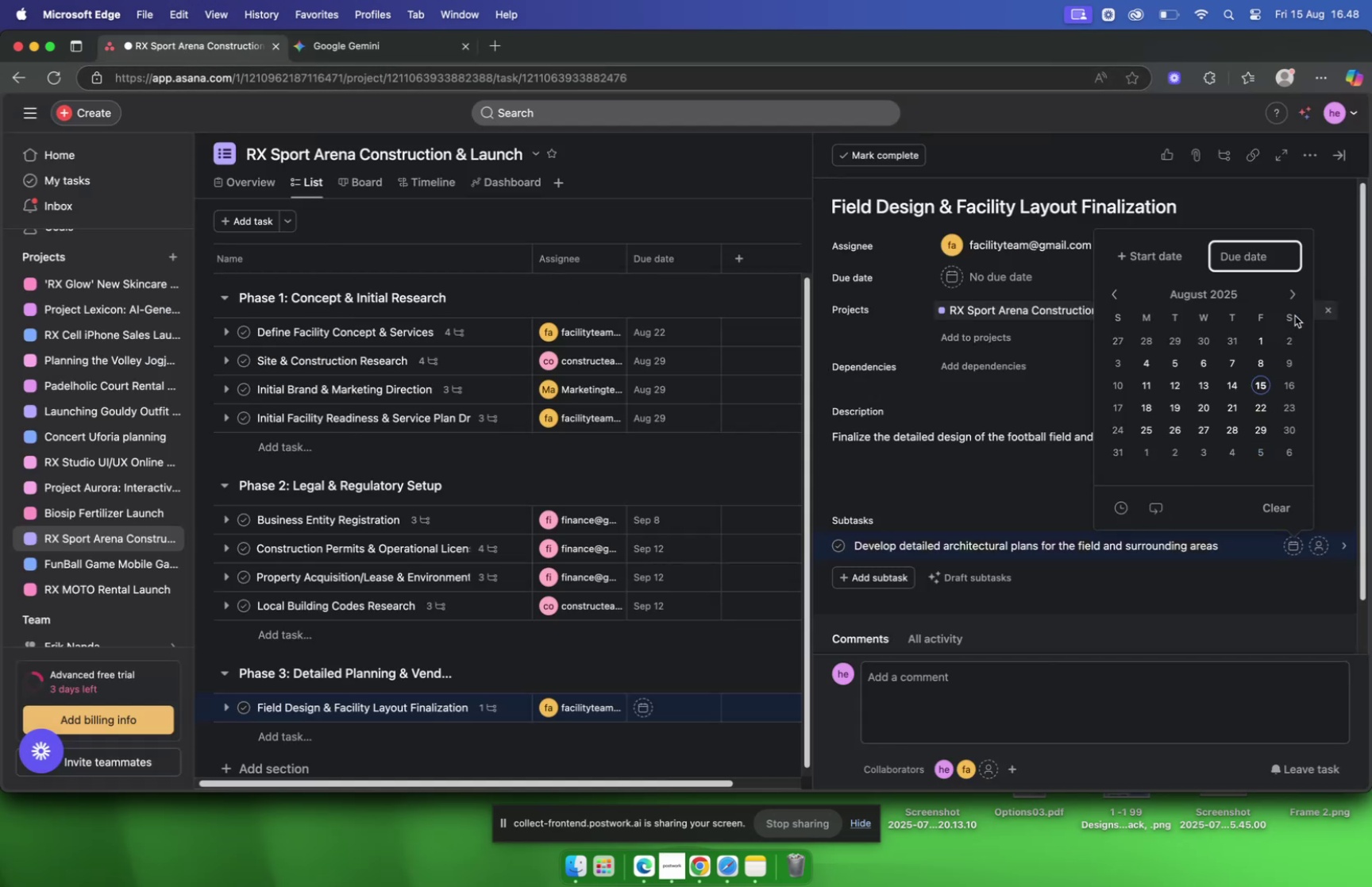 
double_click([1292, 294])
 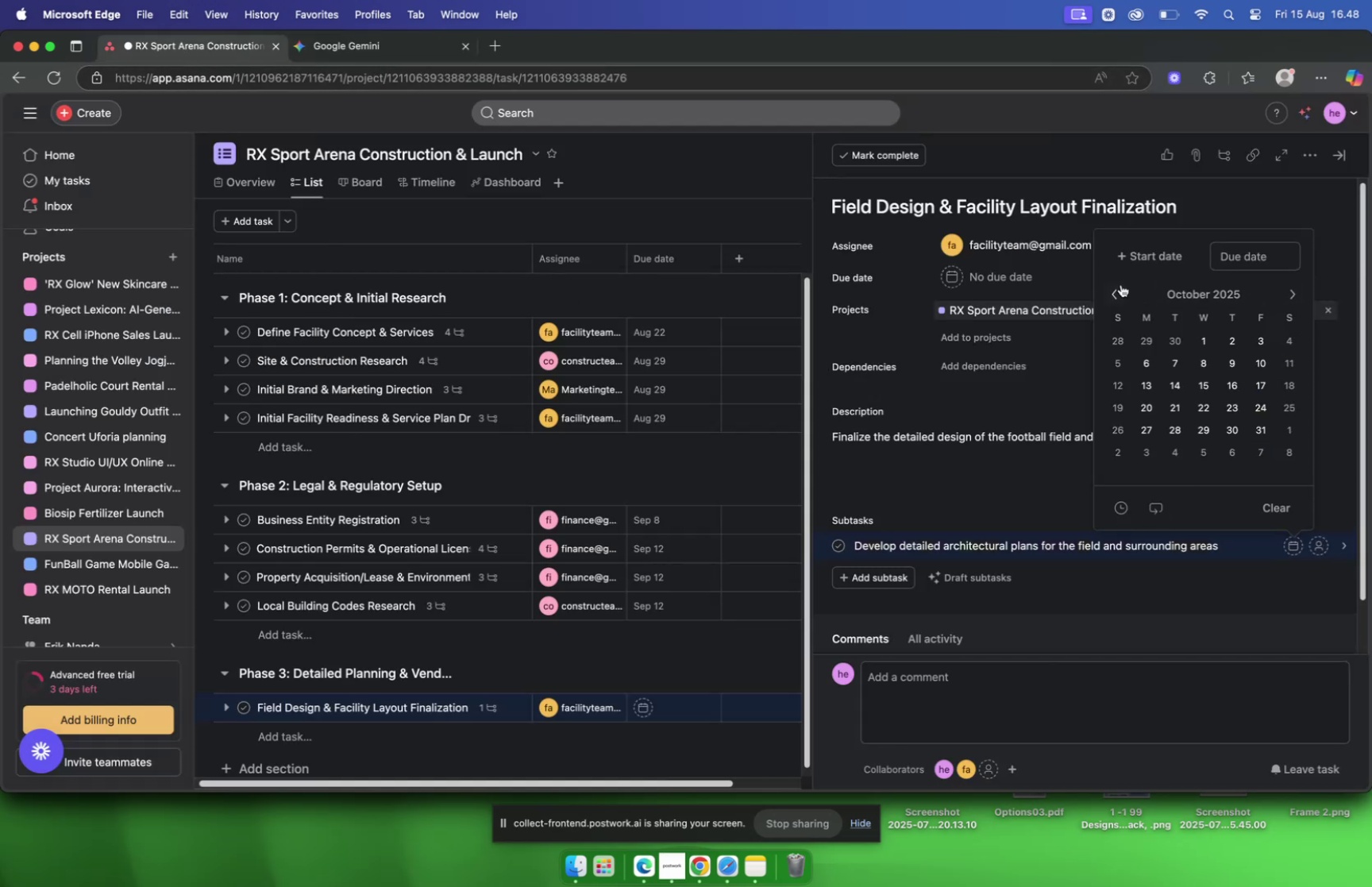 
left_click([1118, 287])
 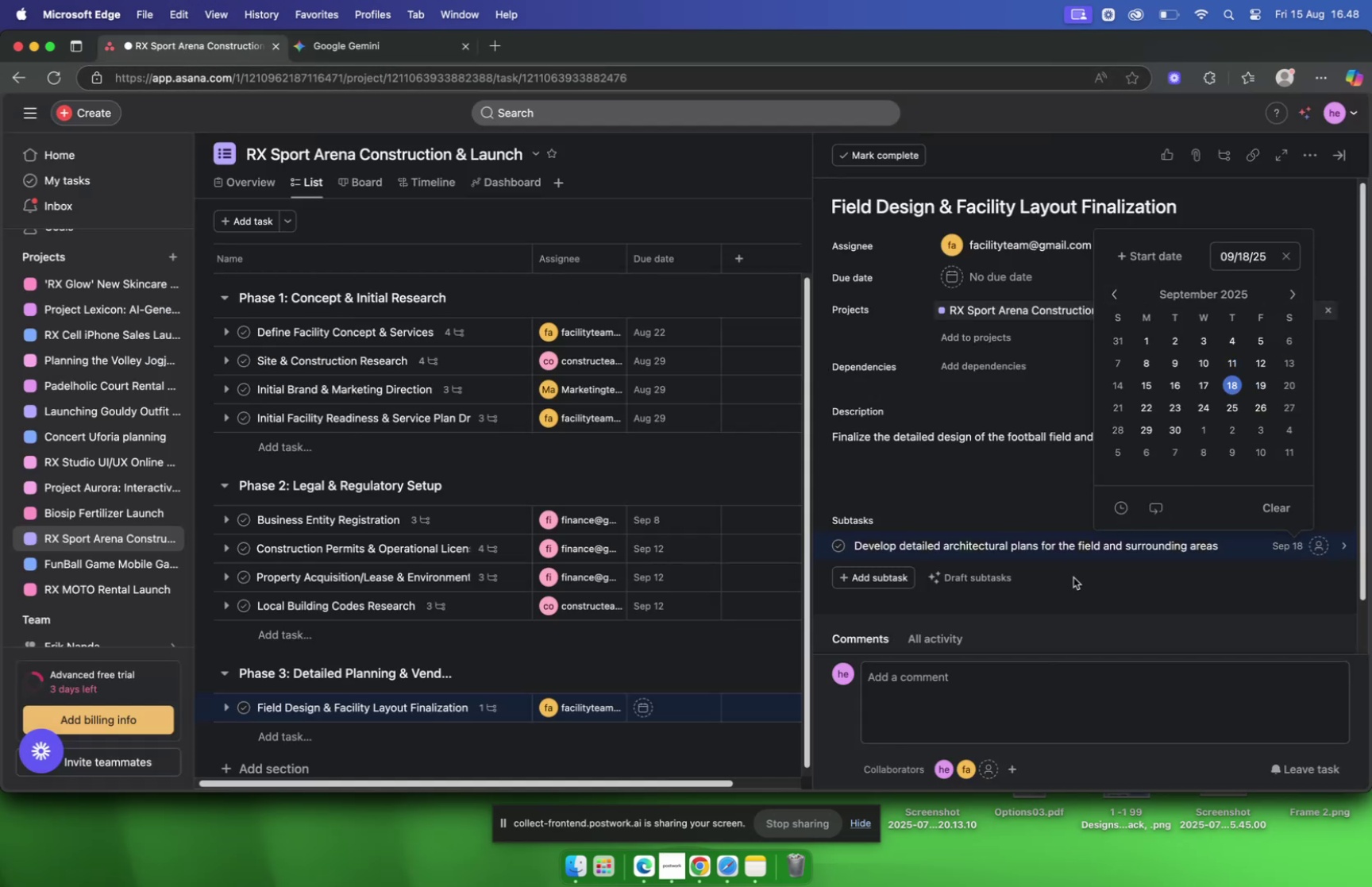 
left_click([1231, 386])
 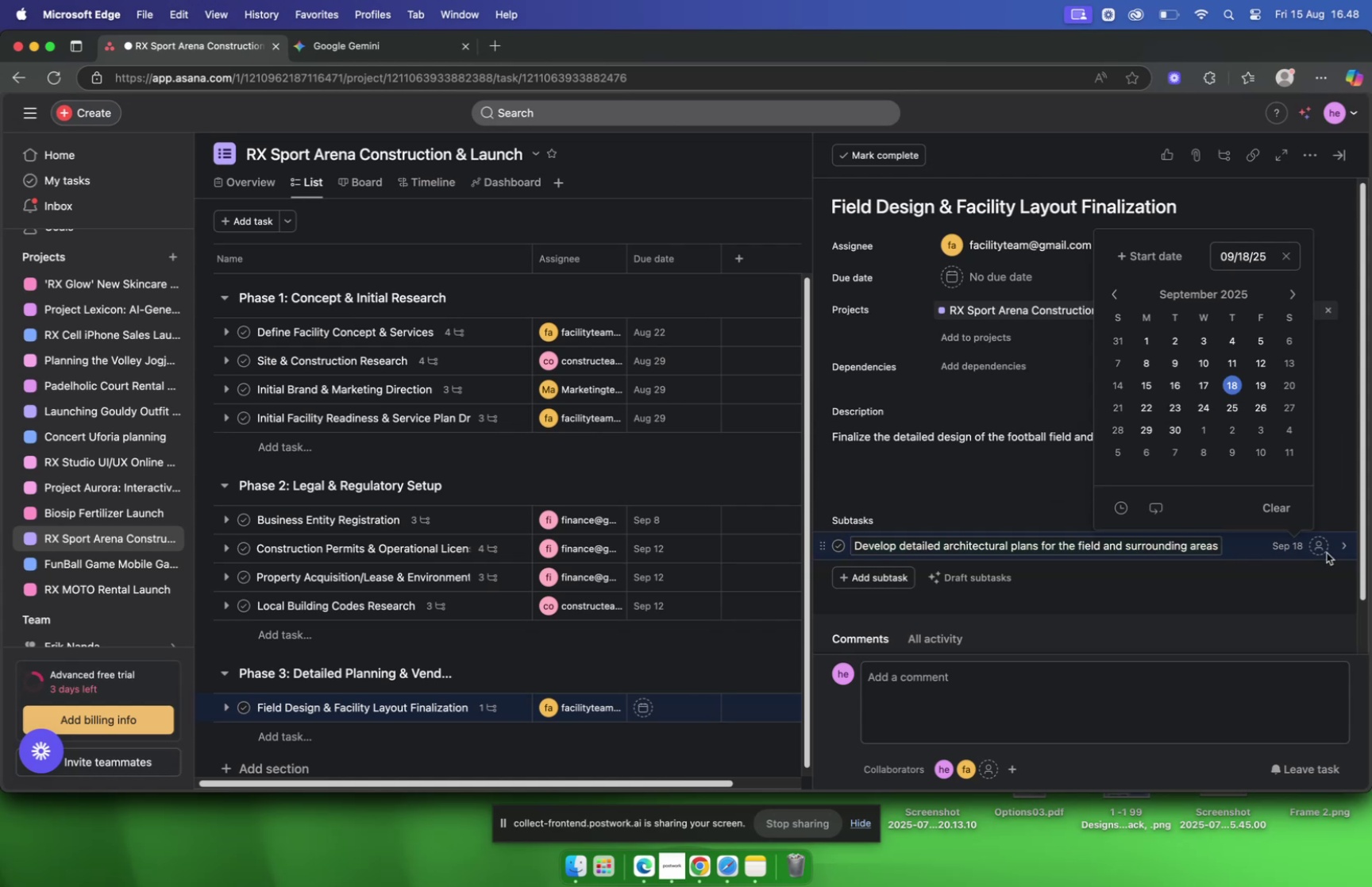 
left_click([1324, 548])
 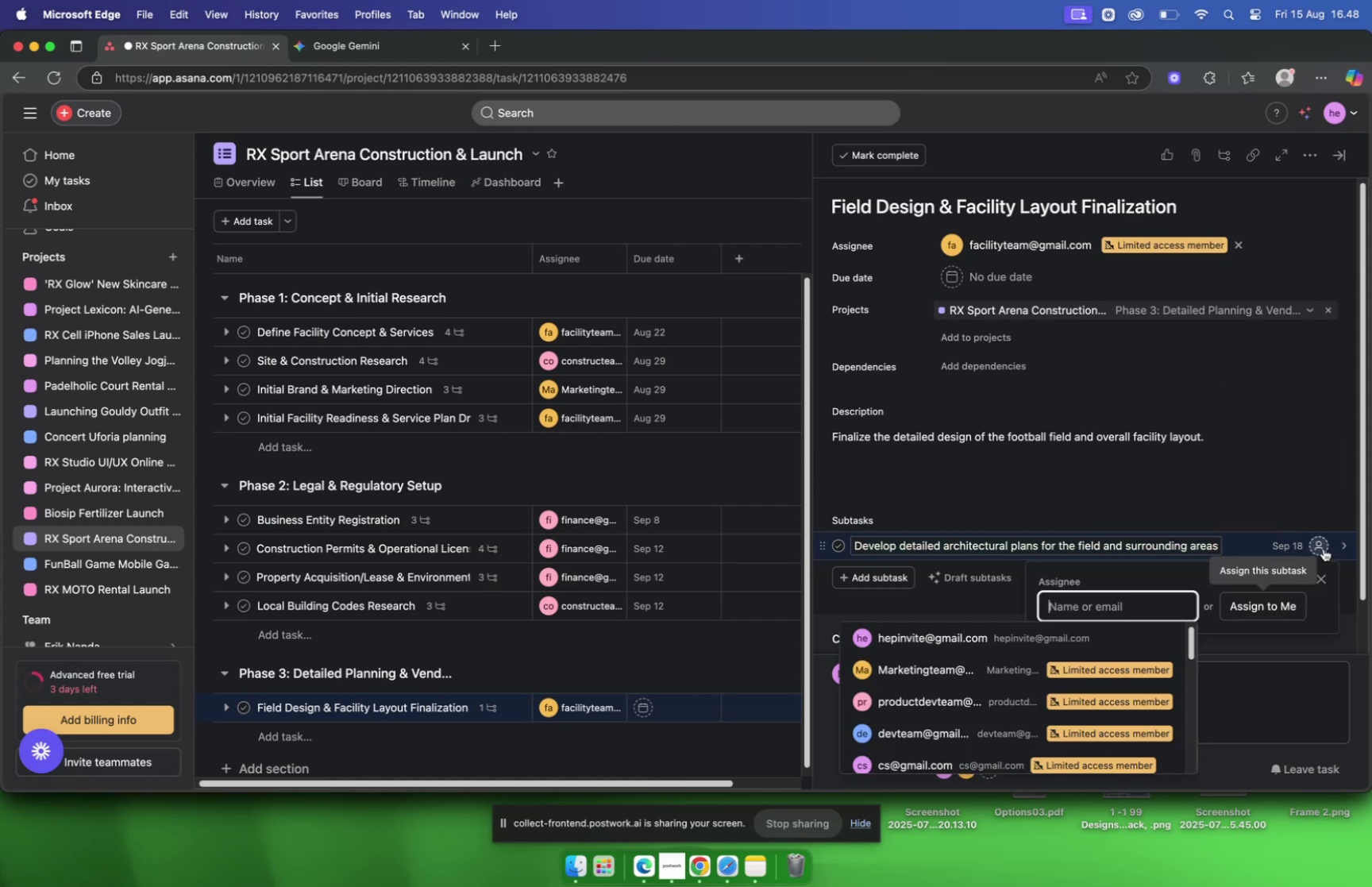 
type(fac)
 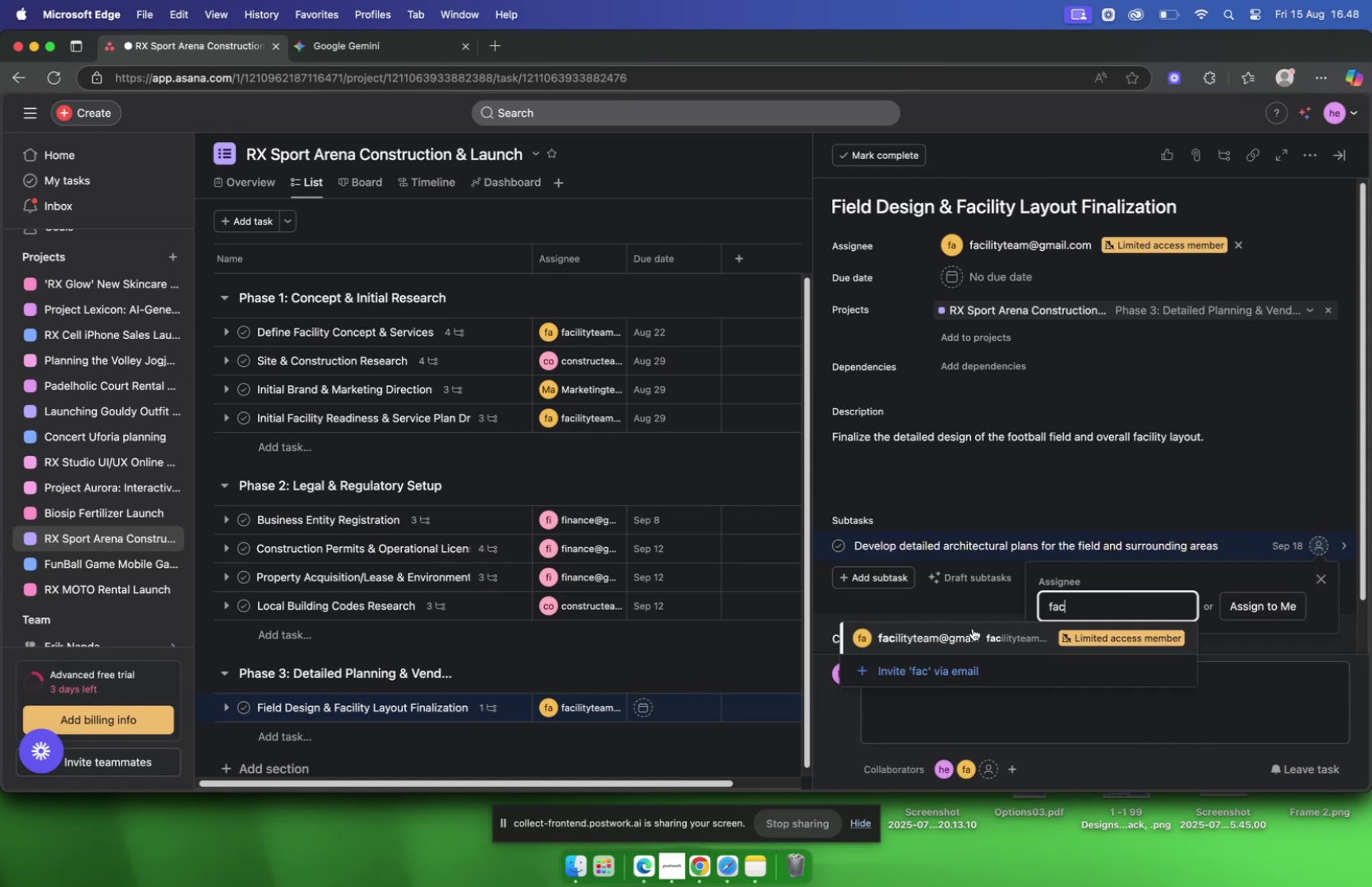 
left_click([964, 635])
 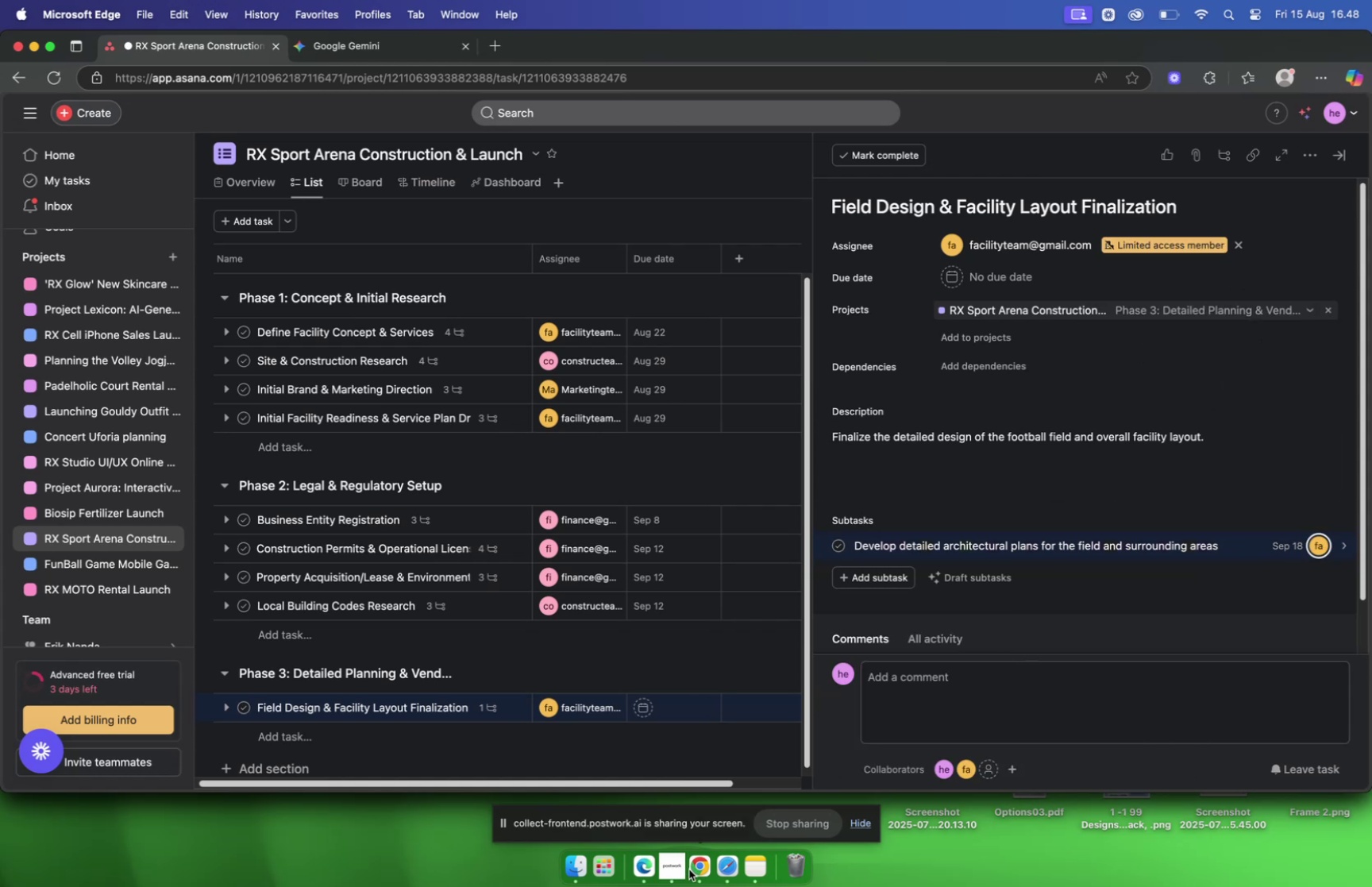 
left_click([700, 861])
 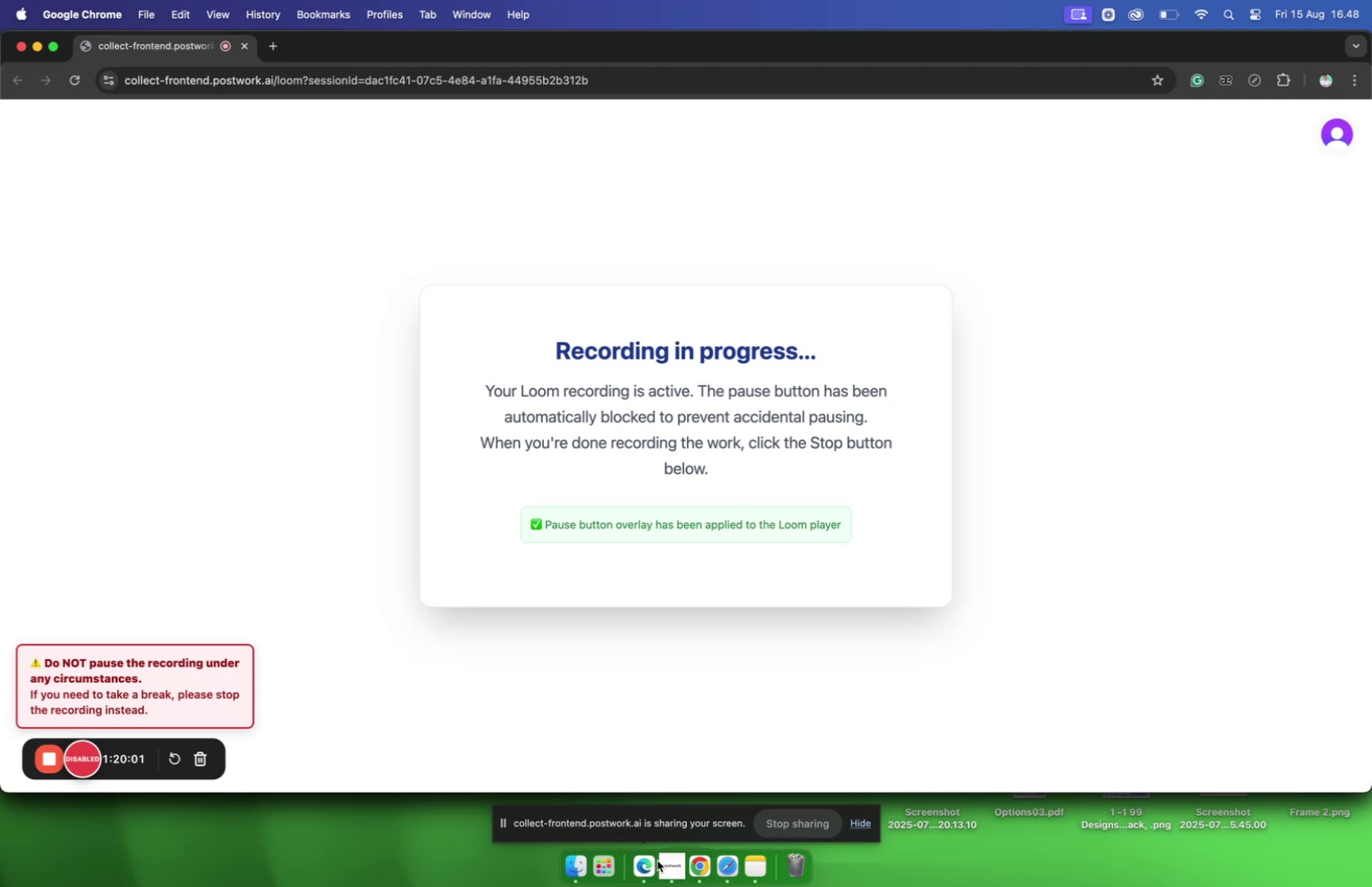 
wait(5.89)
 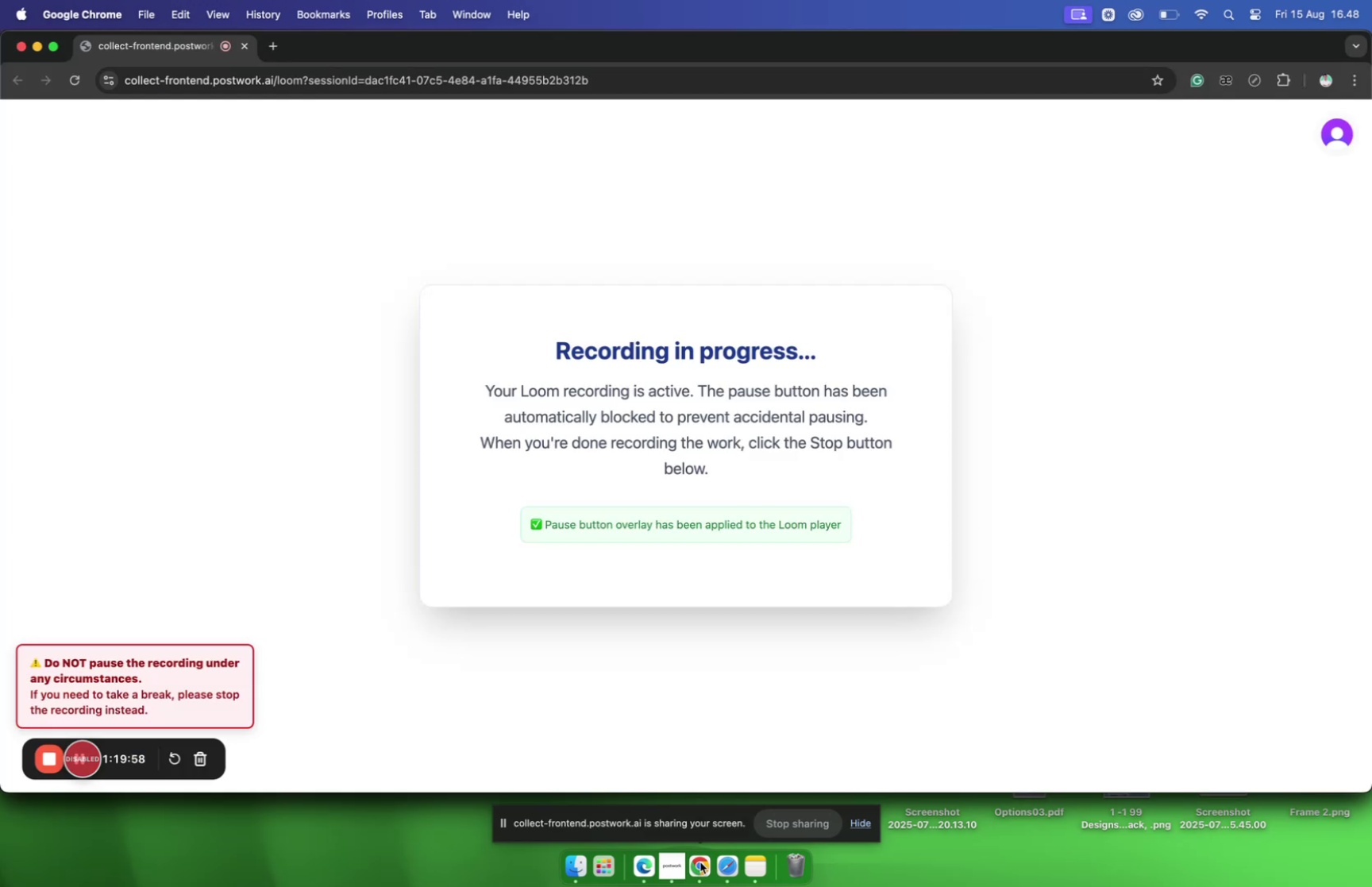 
left_click([703, 867])
 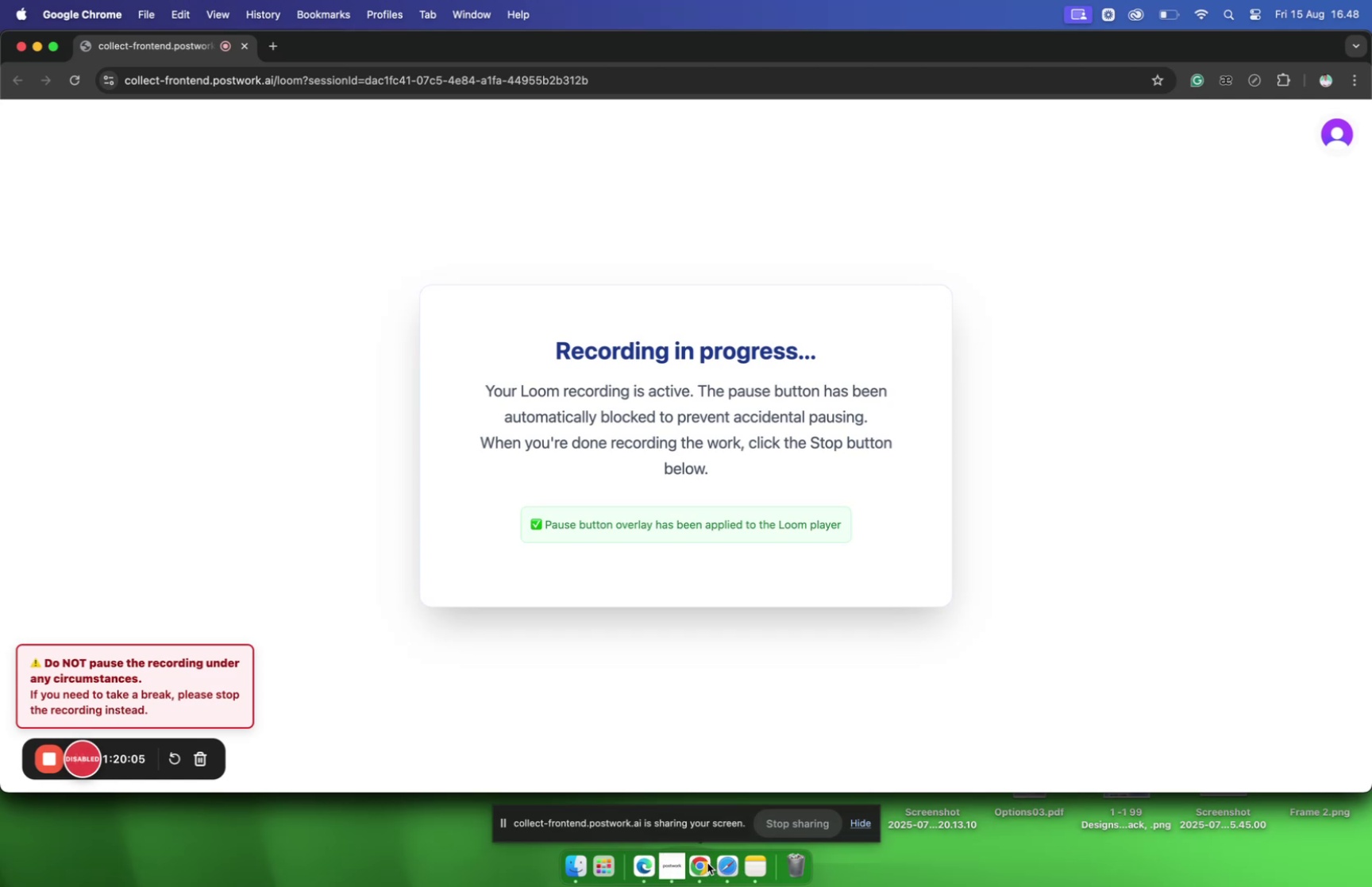 
left_click([647, 862])
 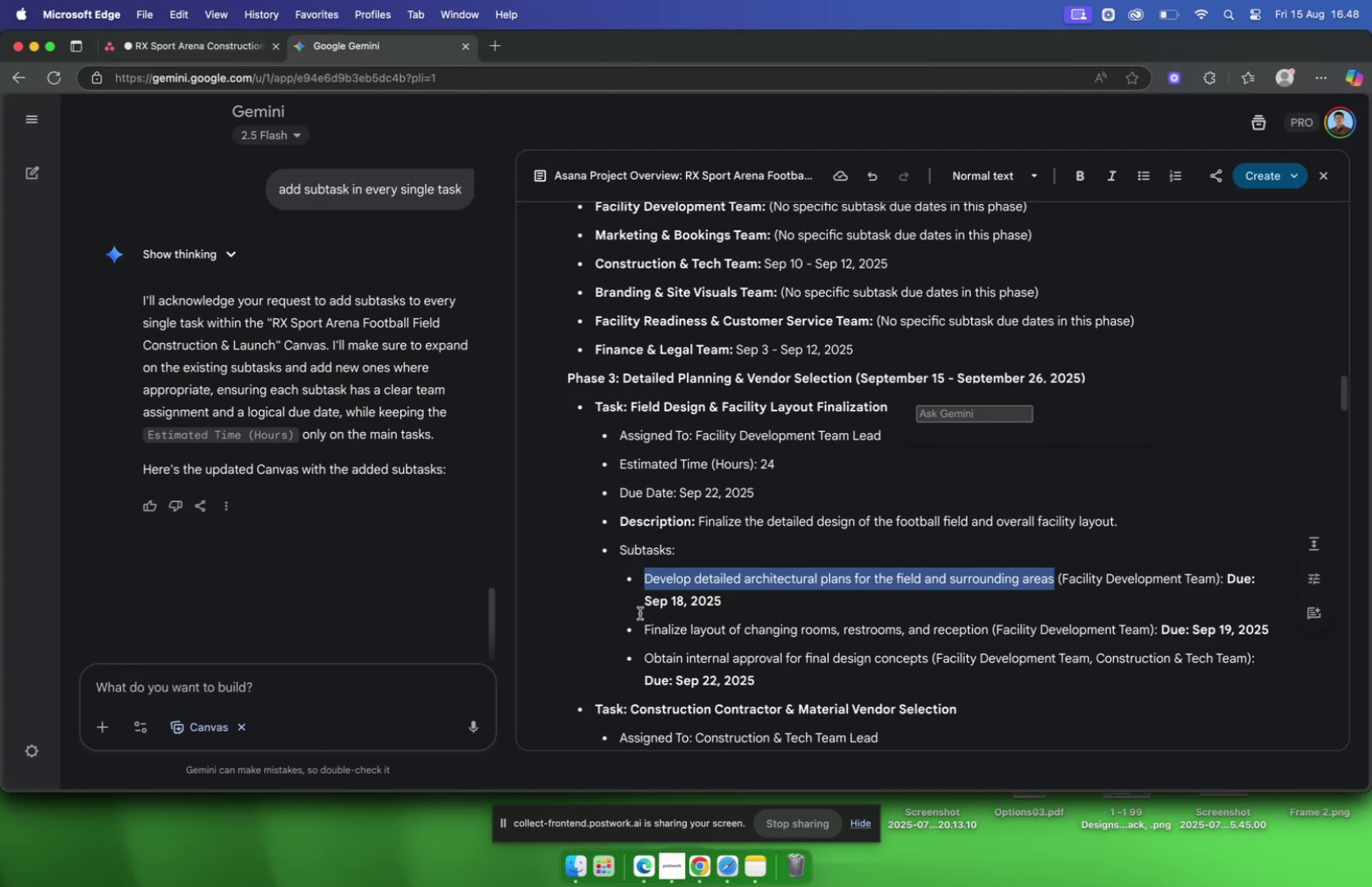 
left_click_drag(start_coordinate=[646, 631], to_coordinate=[988, 634])
 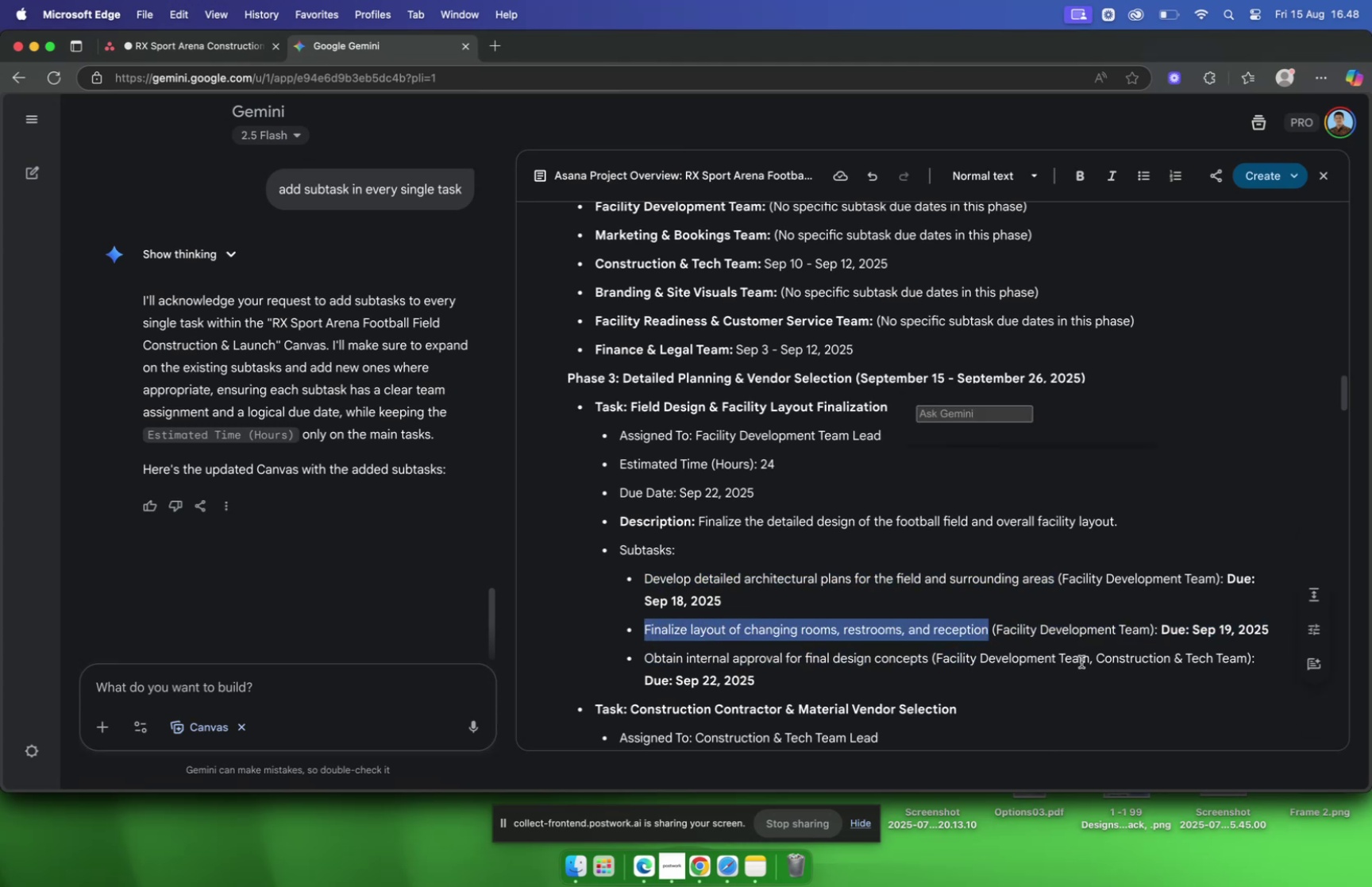 
key(Meta+C)
 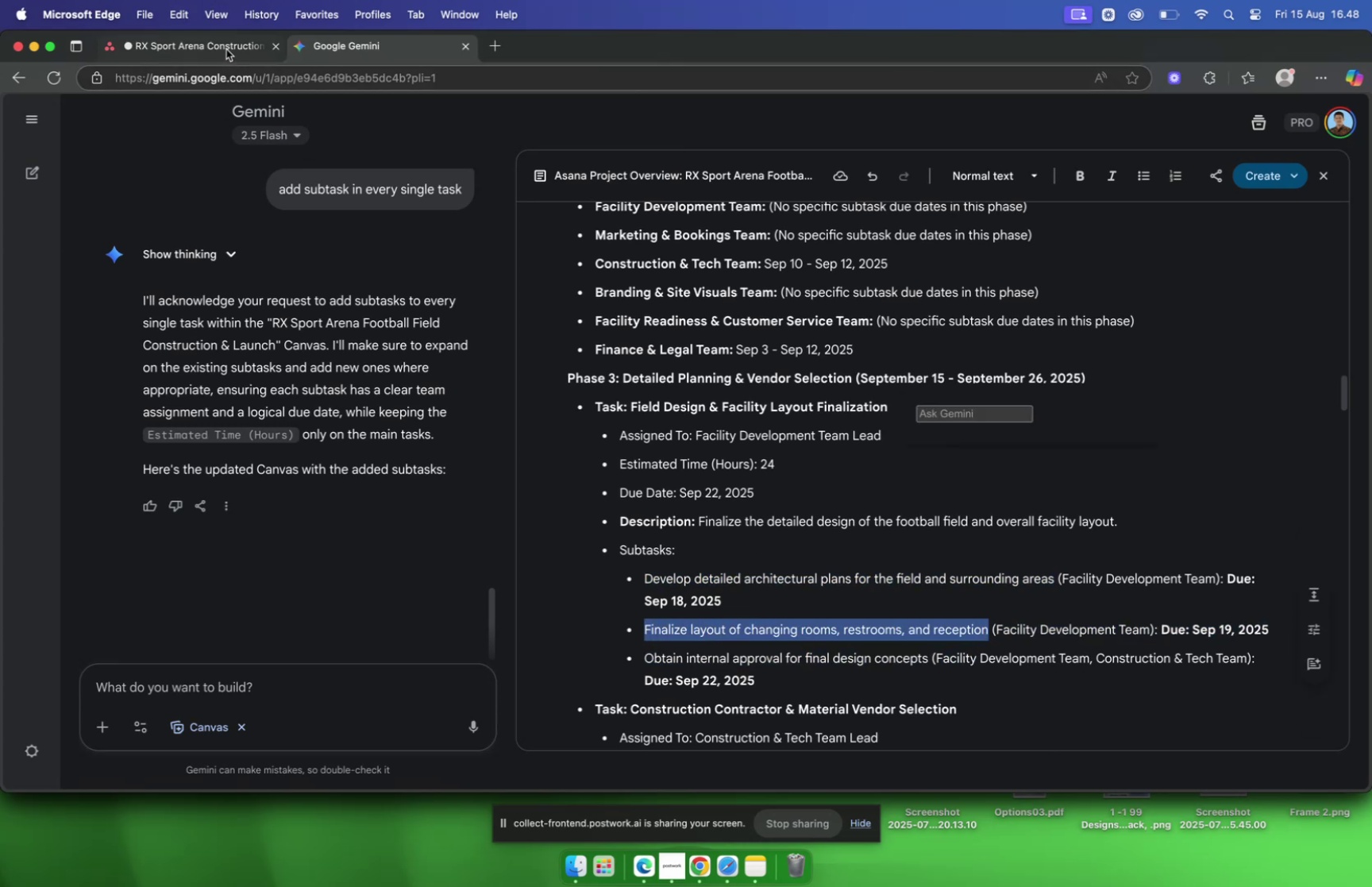 
left_click([225, 48])
 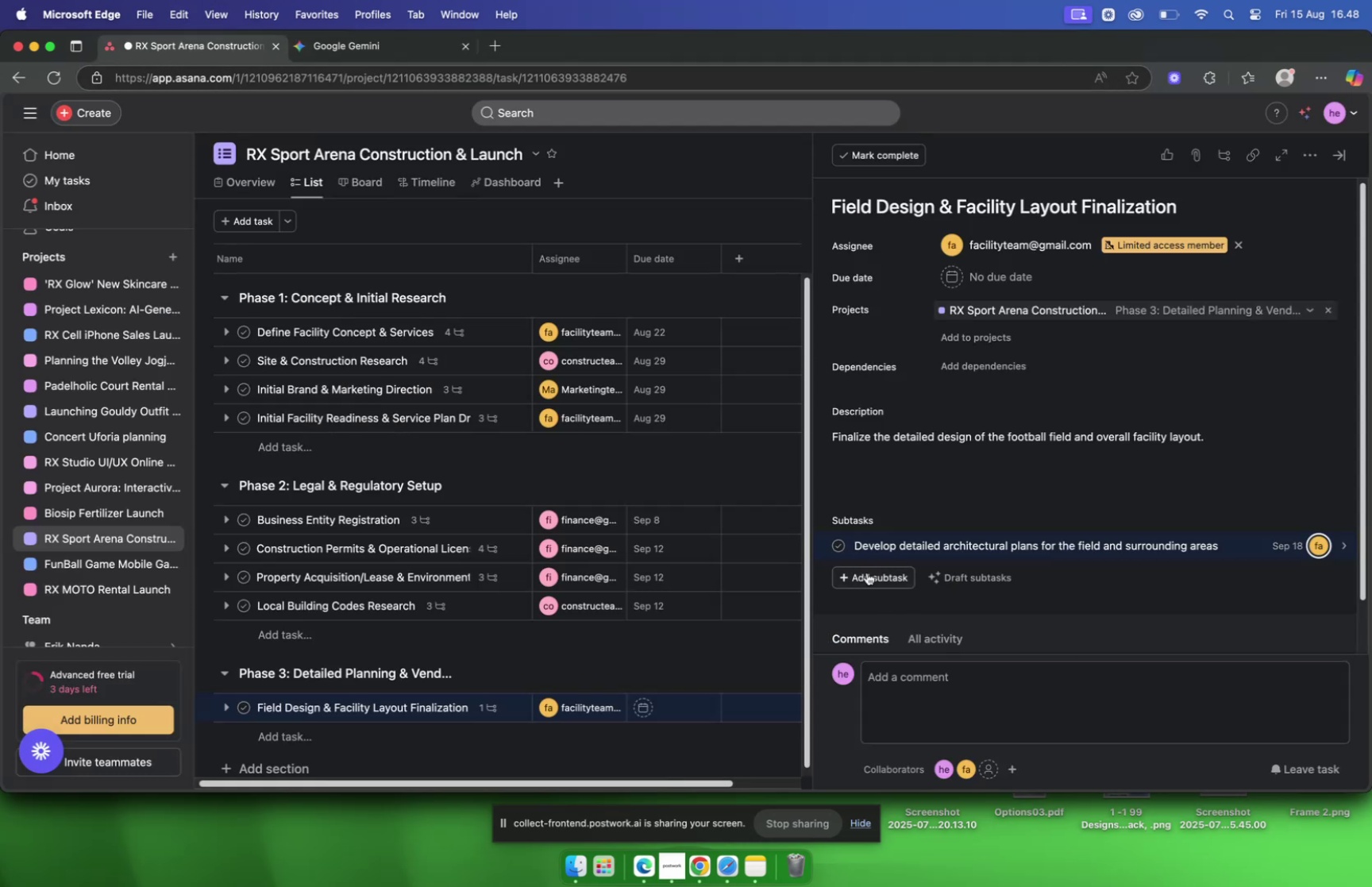 
left_click([867, 571])
 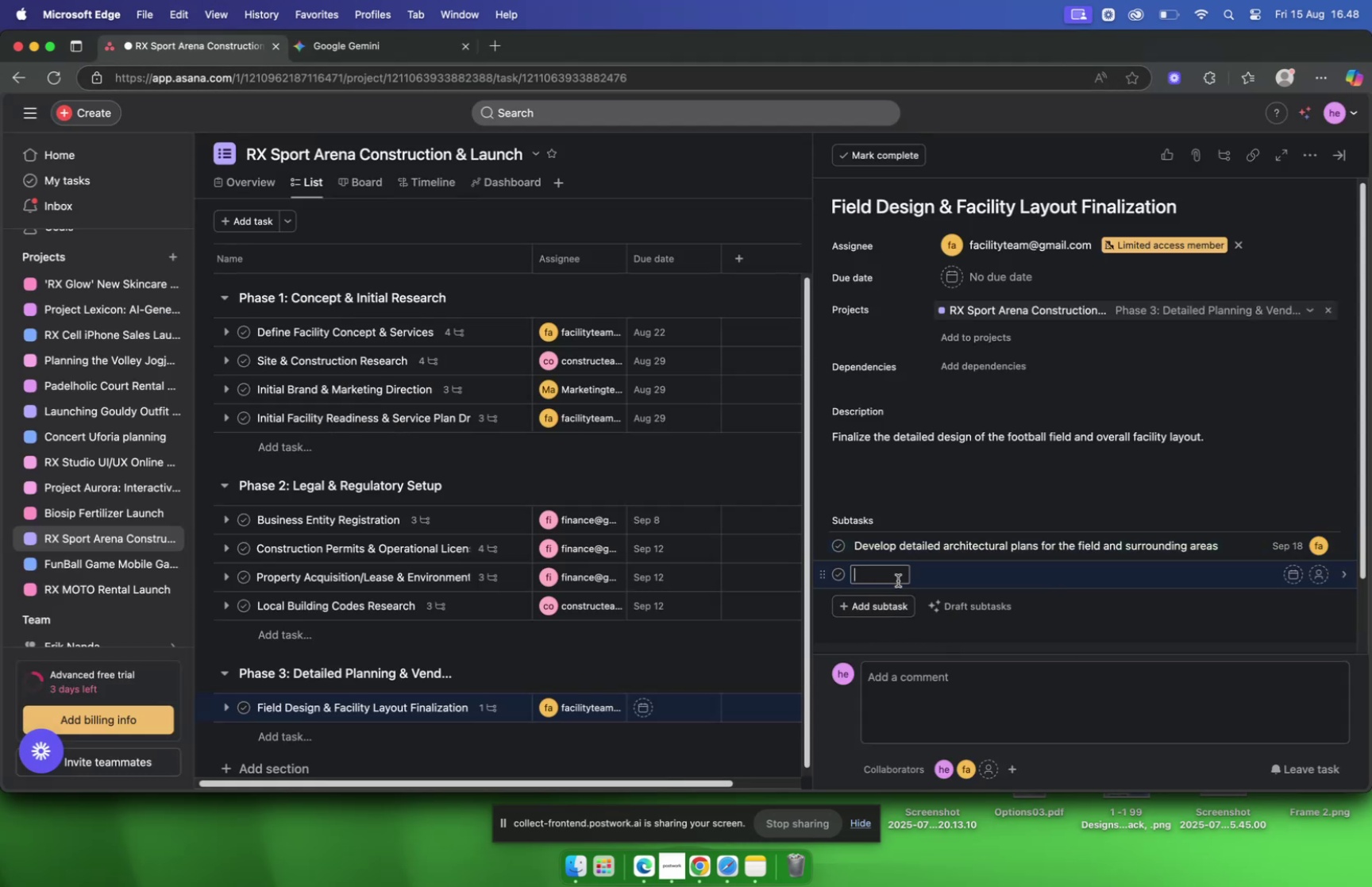 
key(Meta+V)
 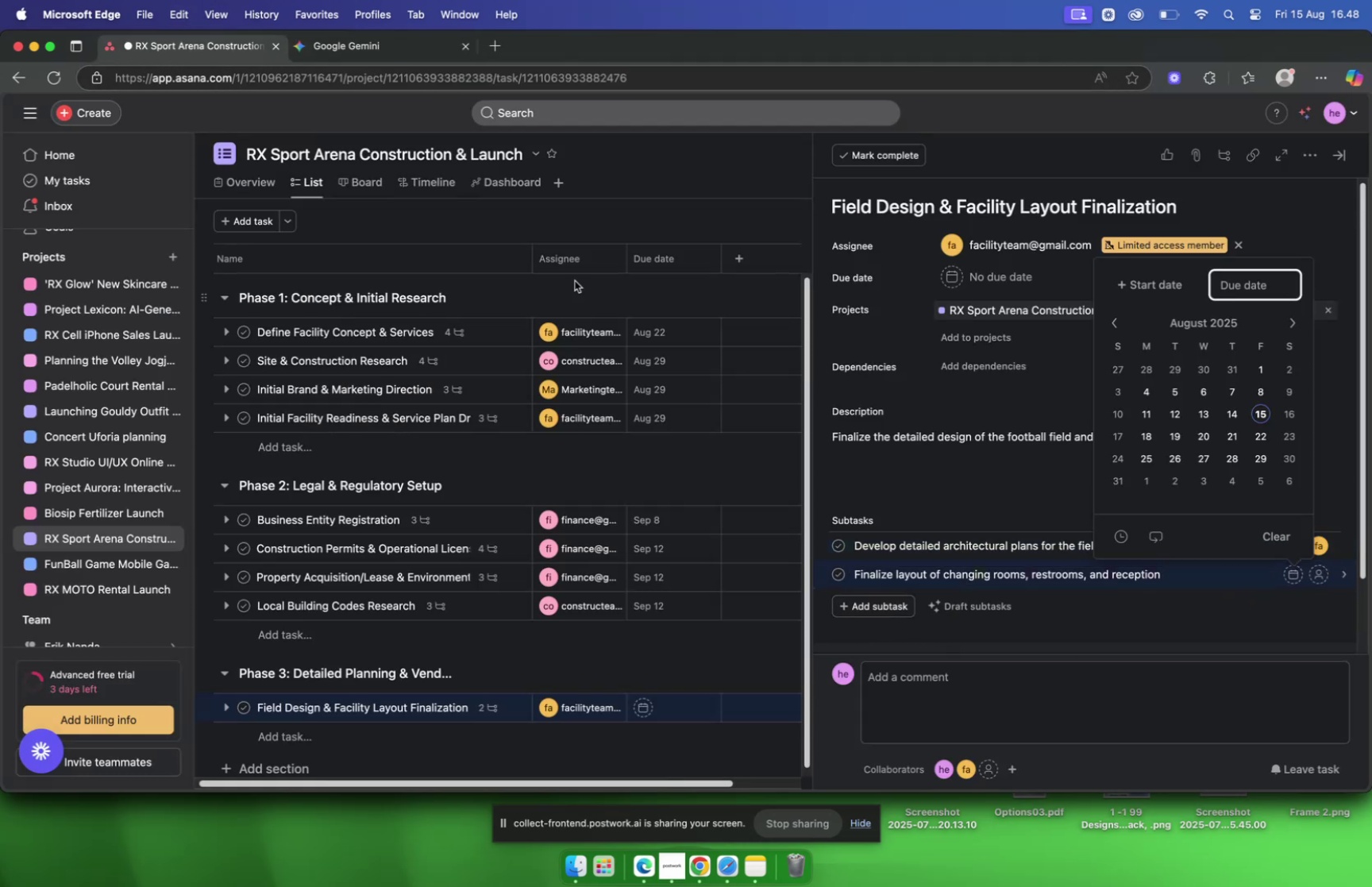 
left_click([373, 41])
 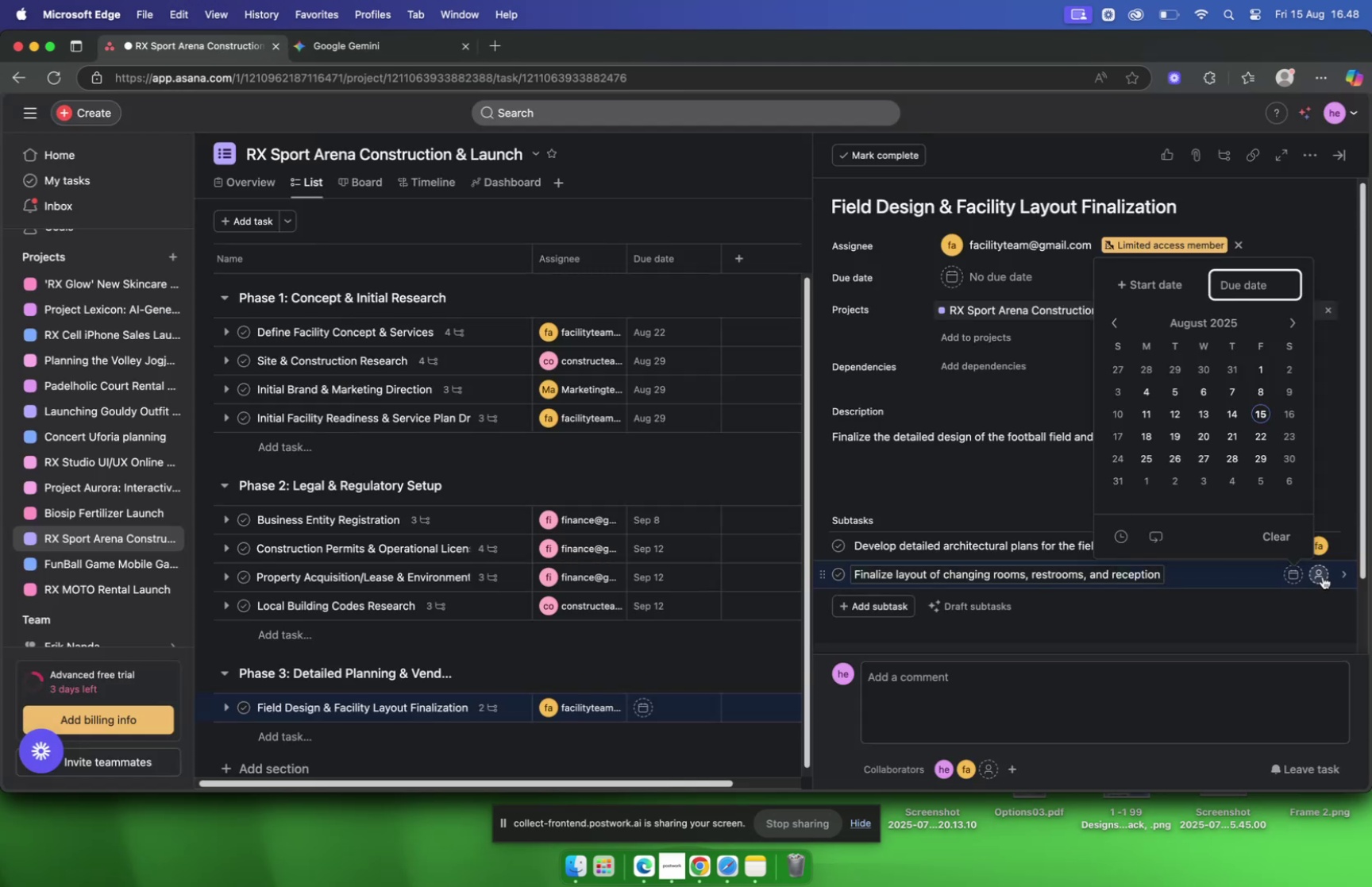 
wait(6.22)
 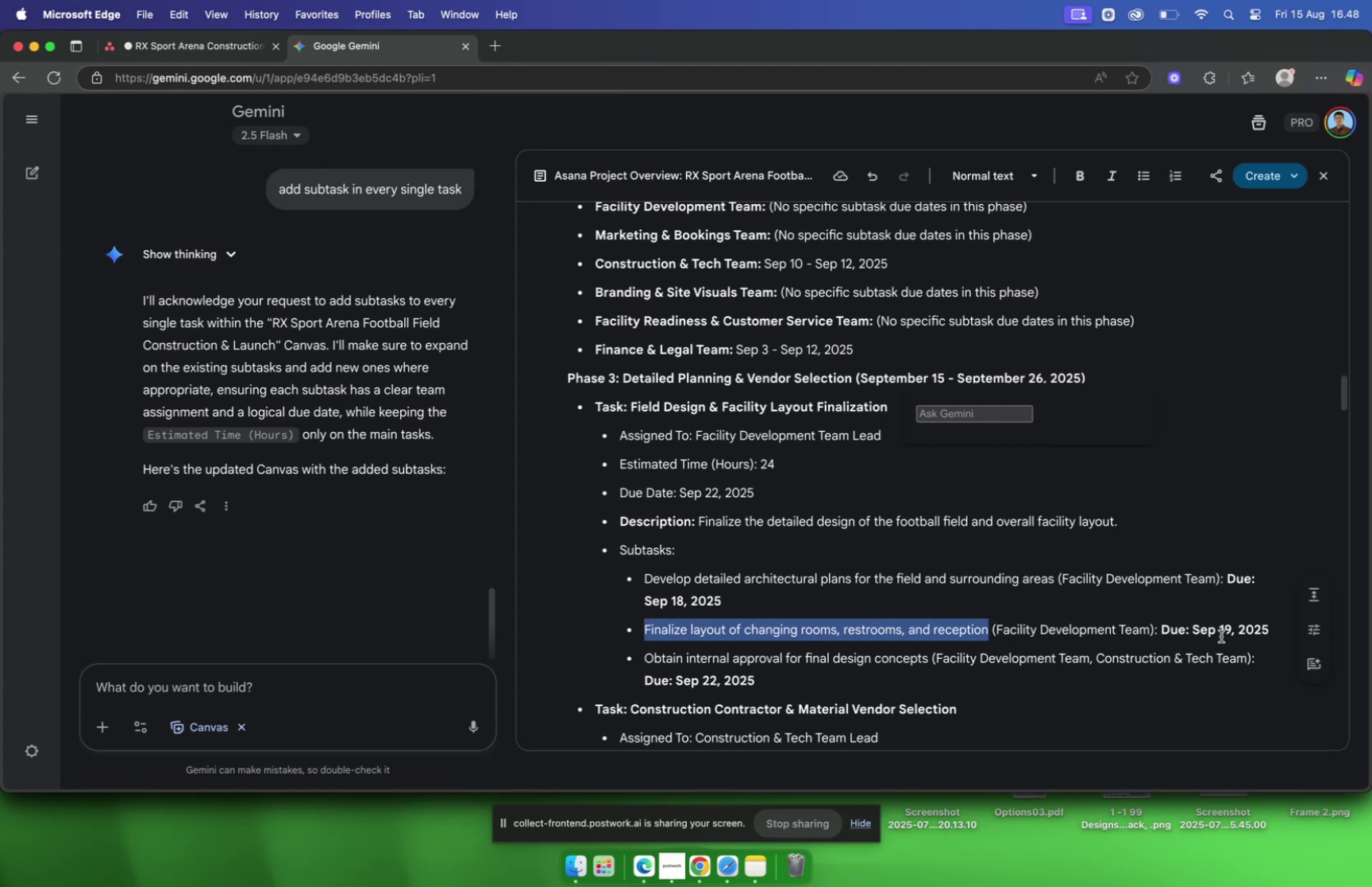 
type(fac)
 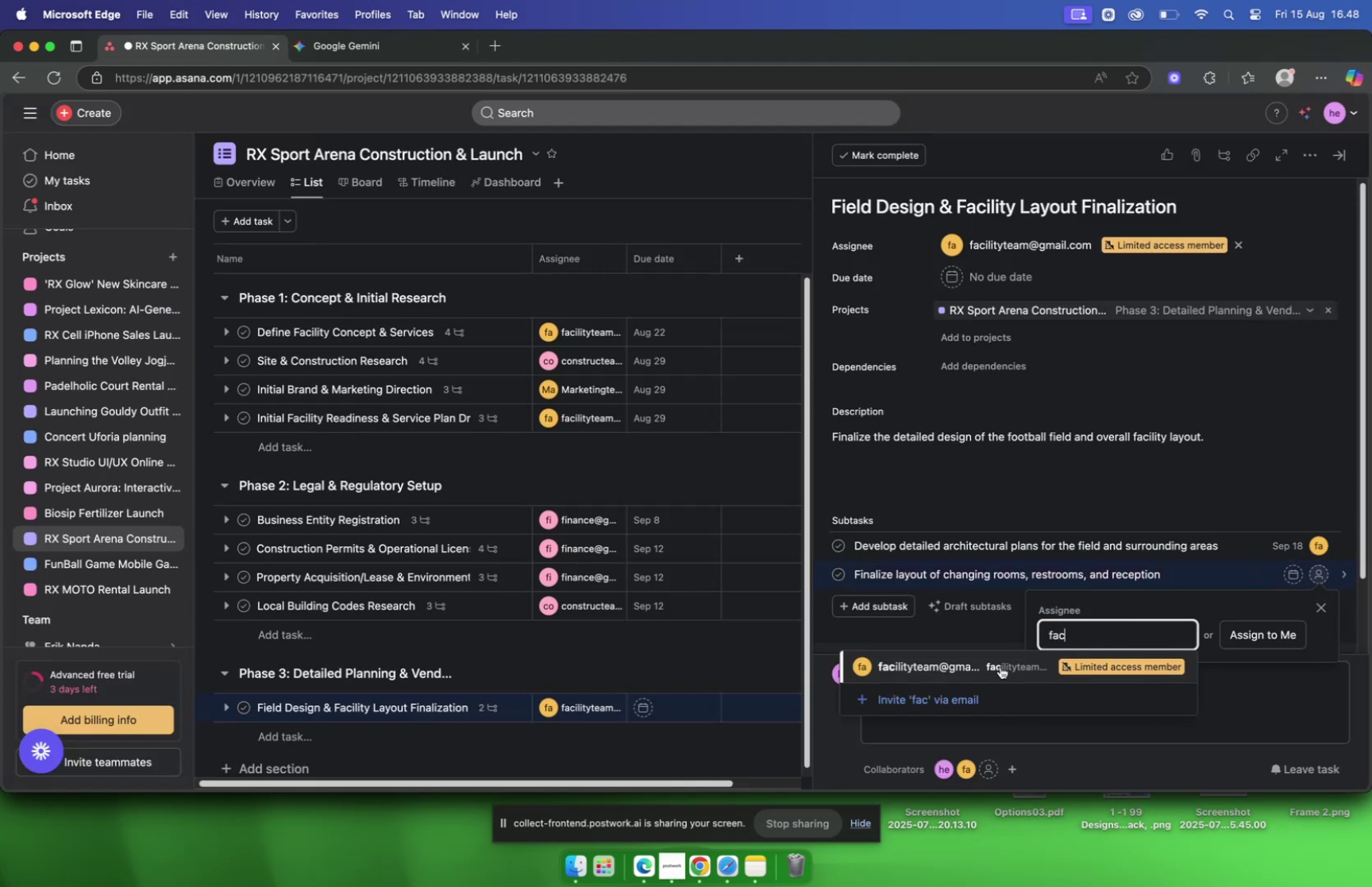 
left_click([1000, 665])
 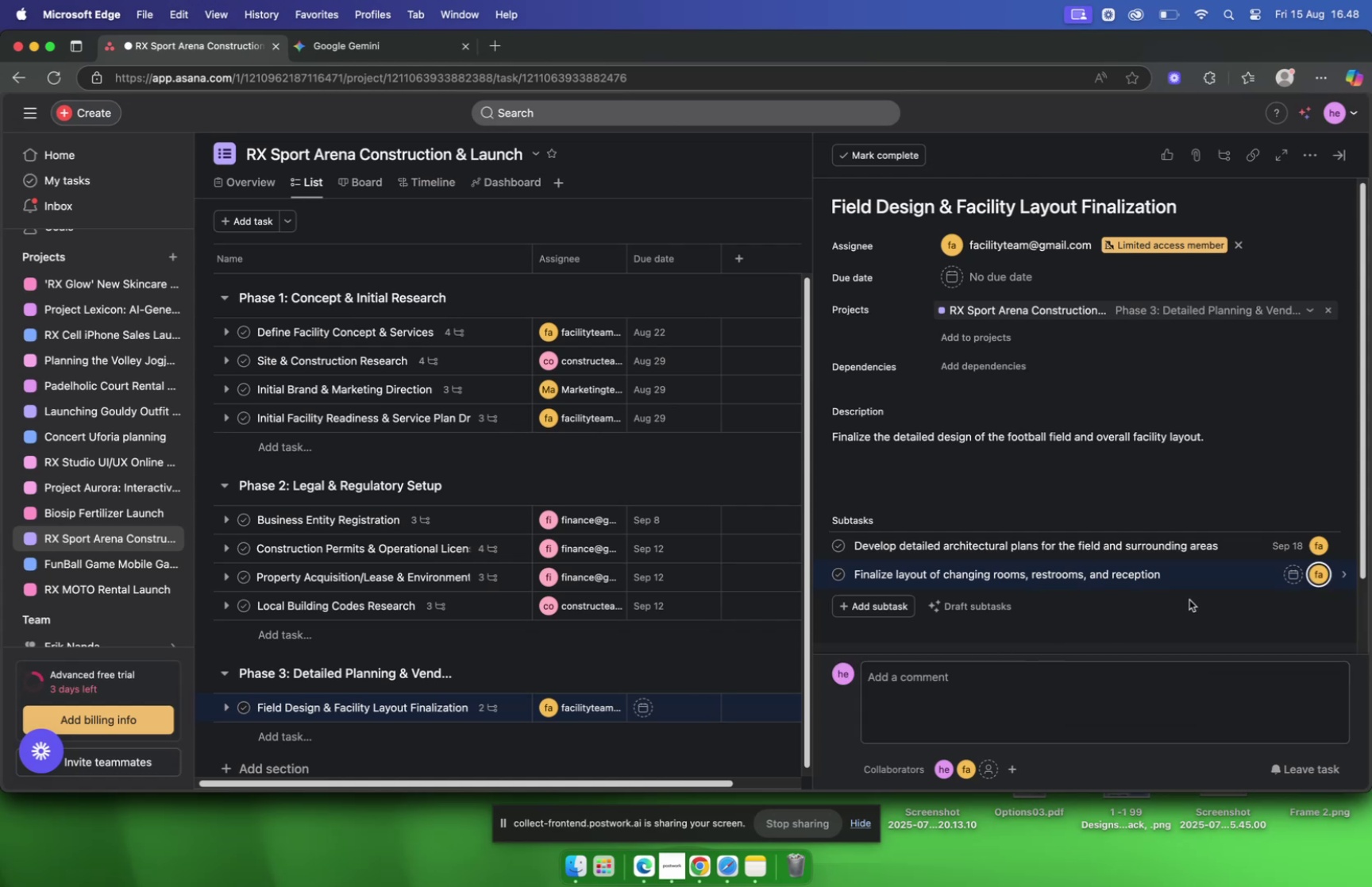 
mouse_move([1289, 569])
 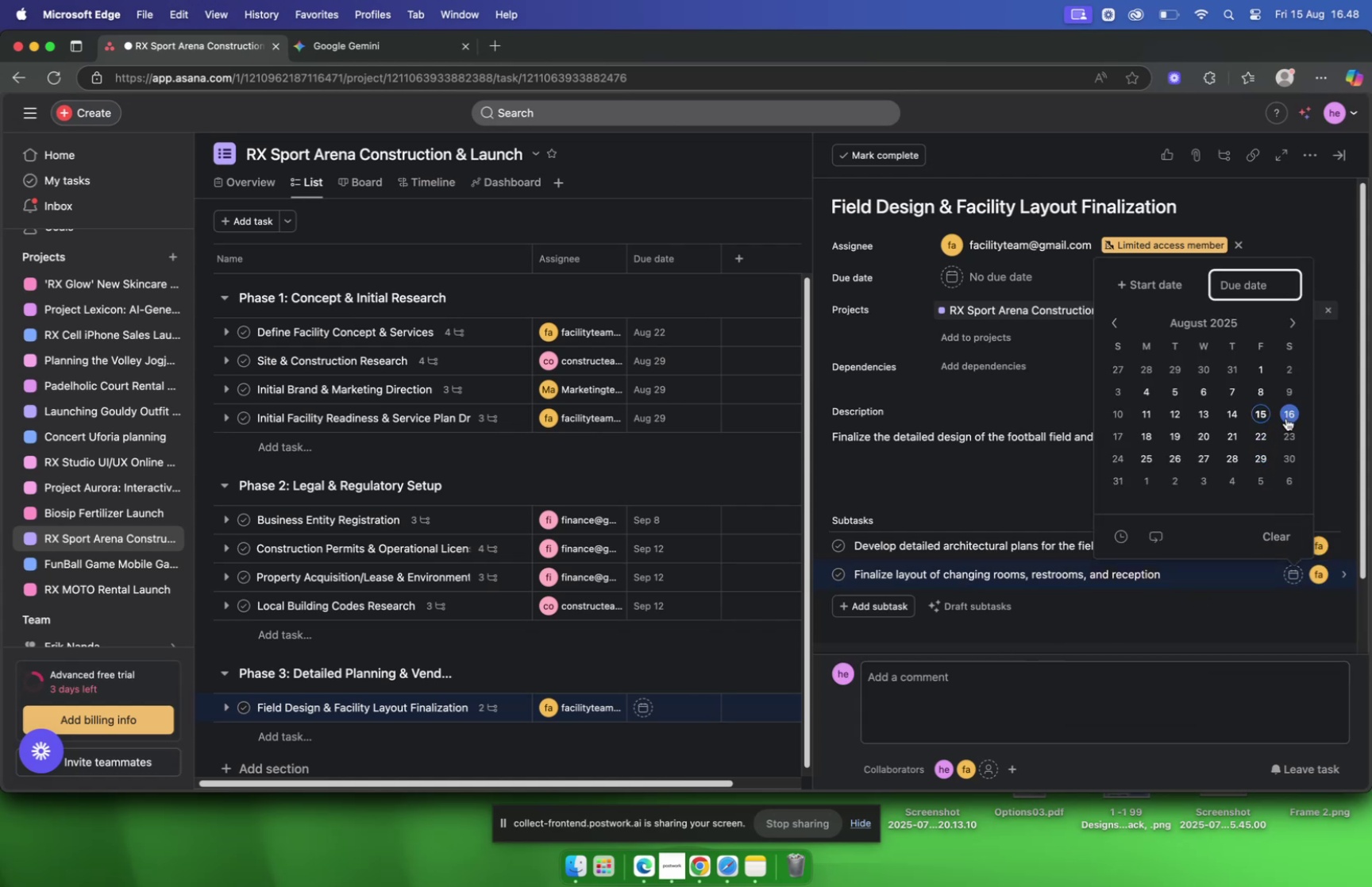 
left_click([1296, 322])
 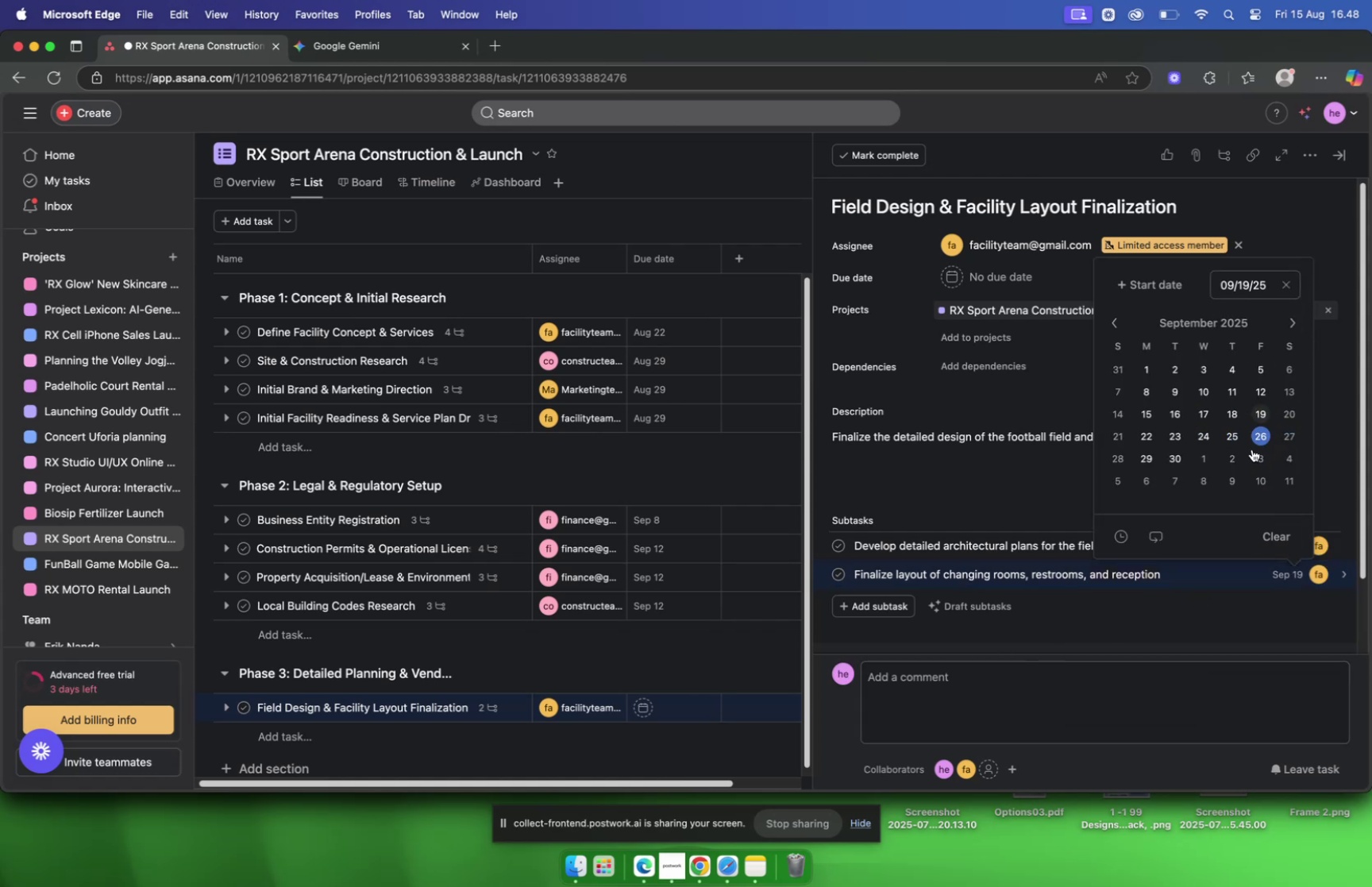 